 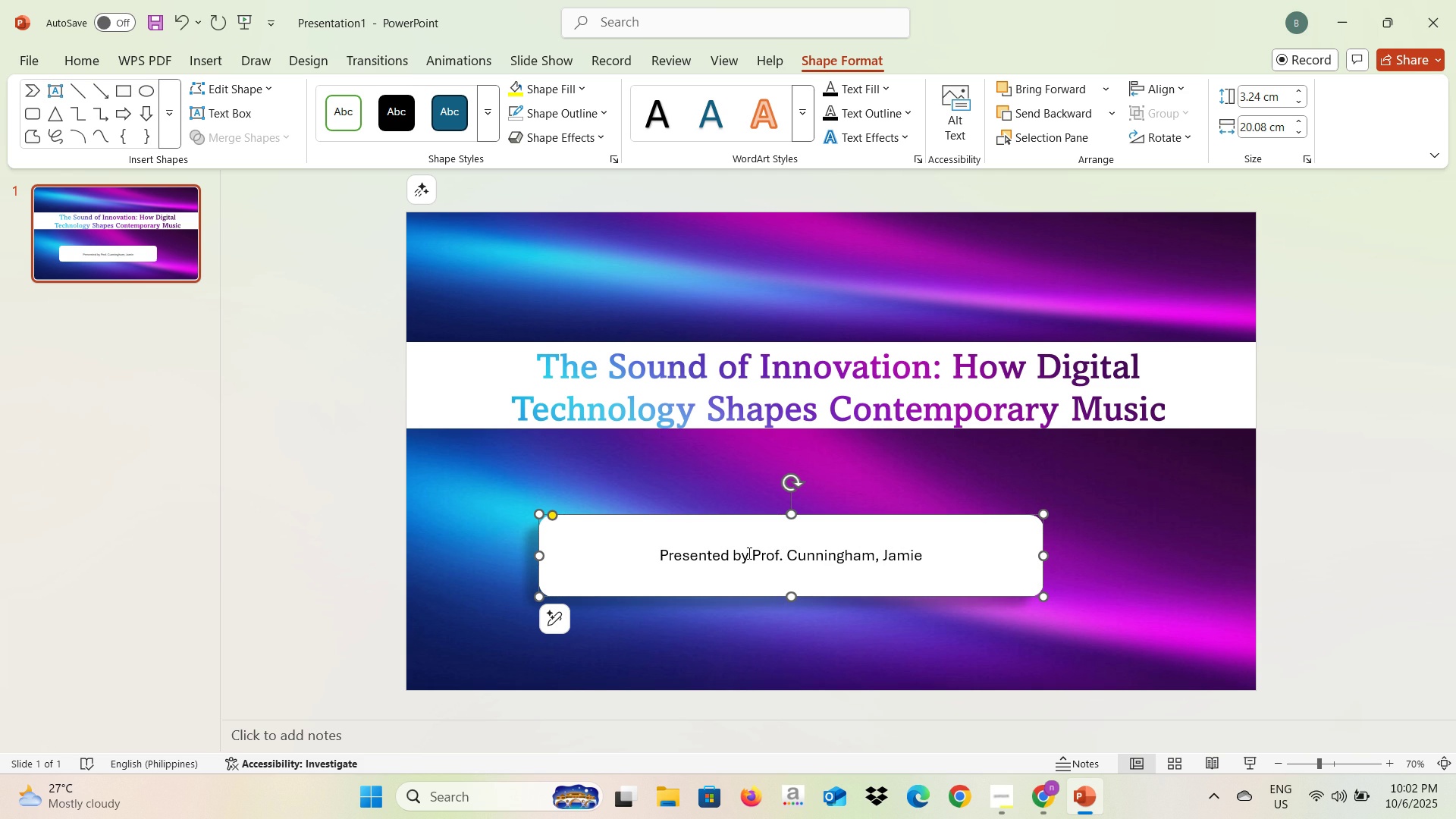 
key(Control+A)
 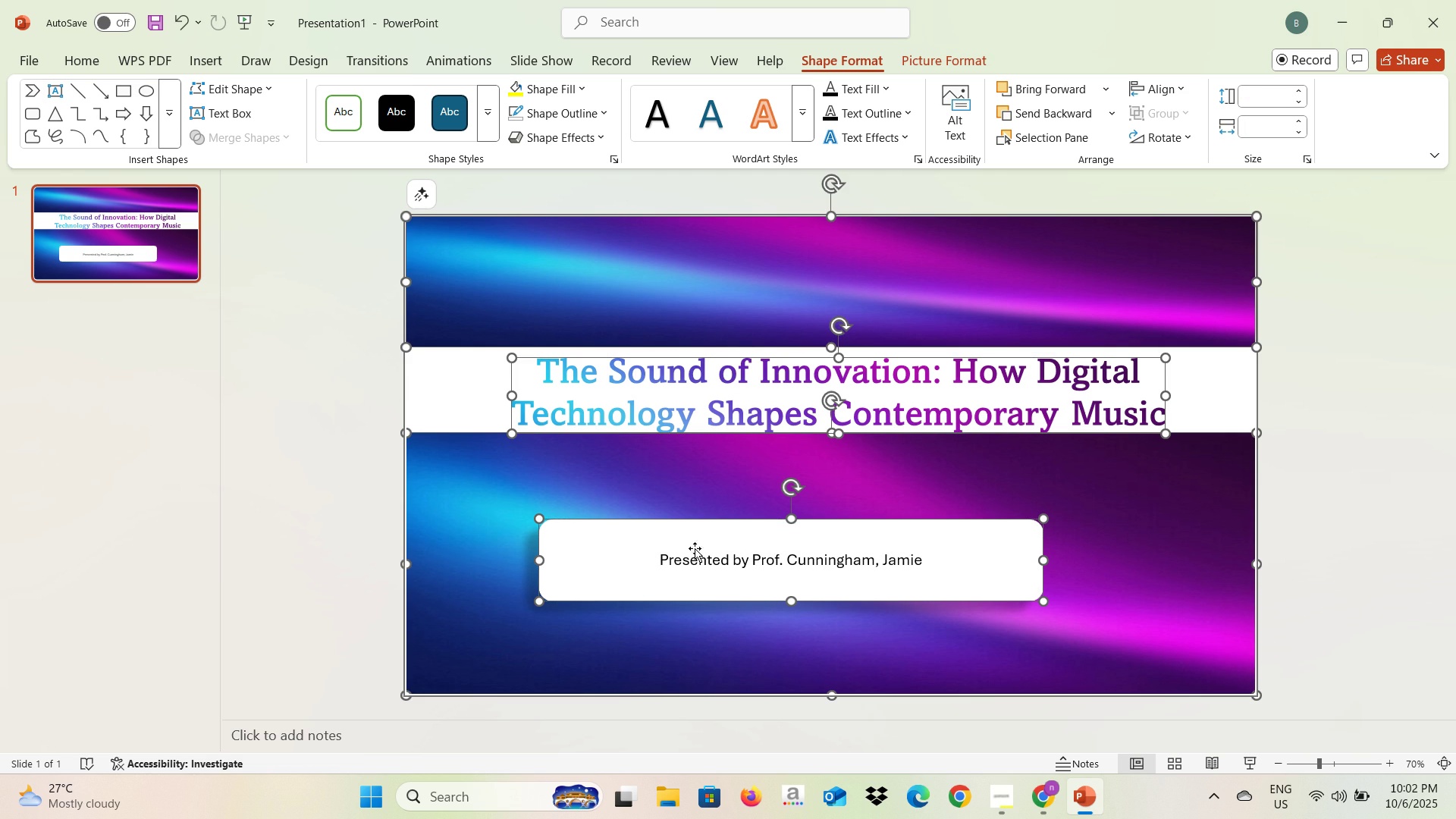 
double_click([720, 539])
 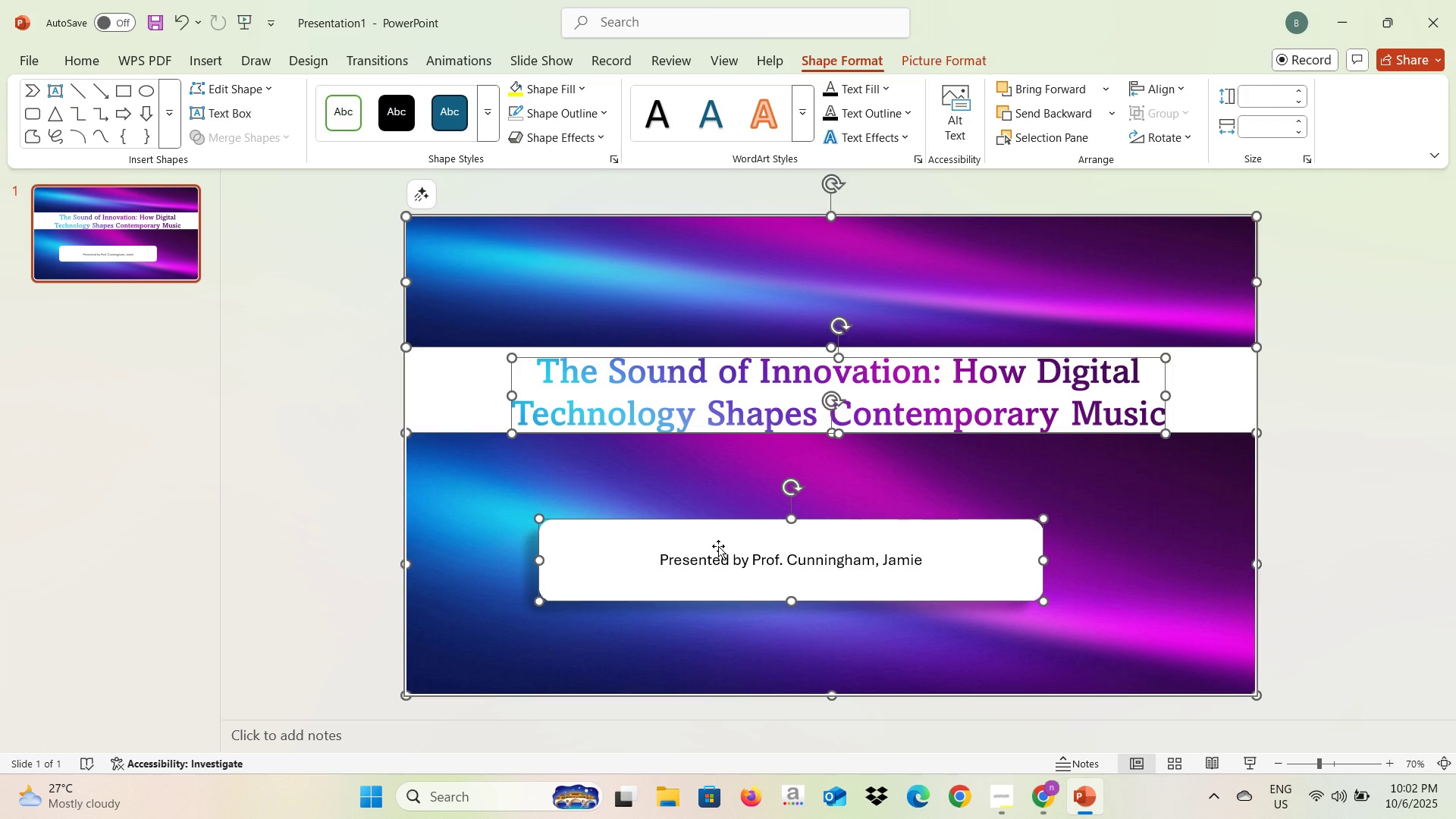 
triple_click([718, 546])
 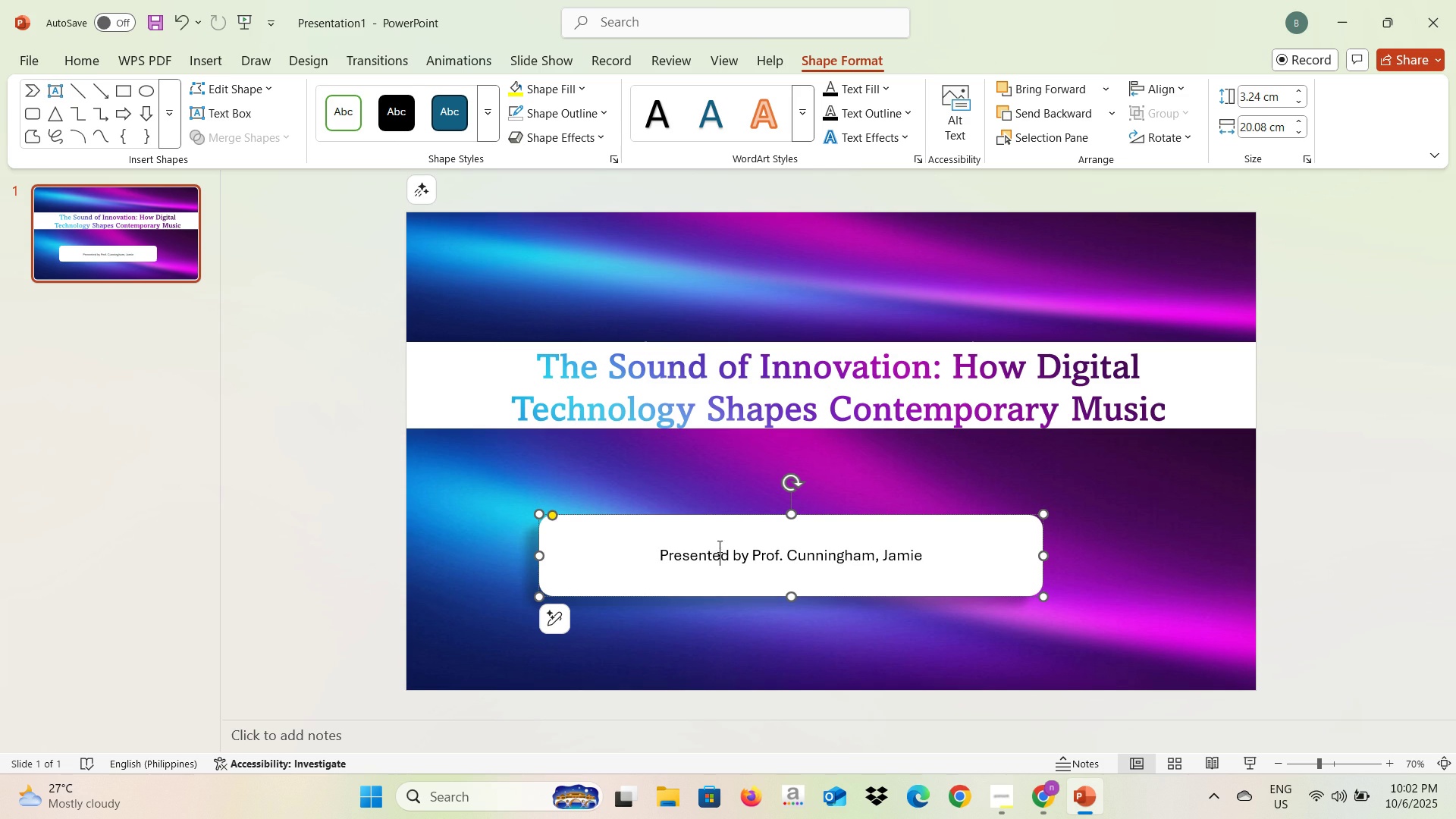 
triple_click([718, 546])